 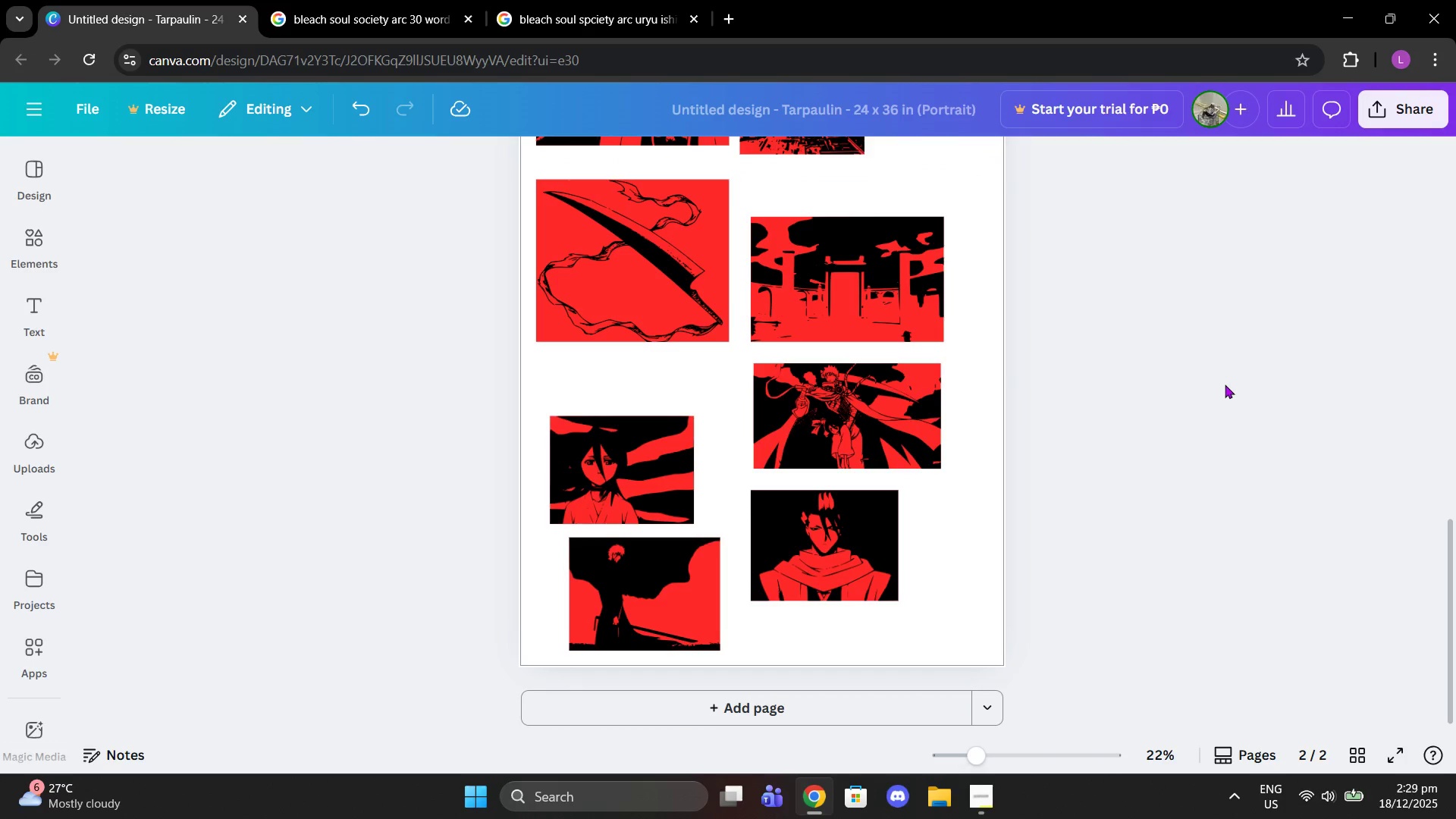 
scroll: coordinate [797, 296], scroll_direction: up, amount: 4.0
 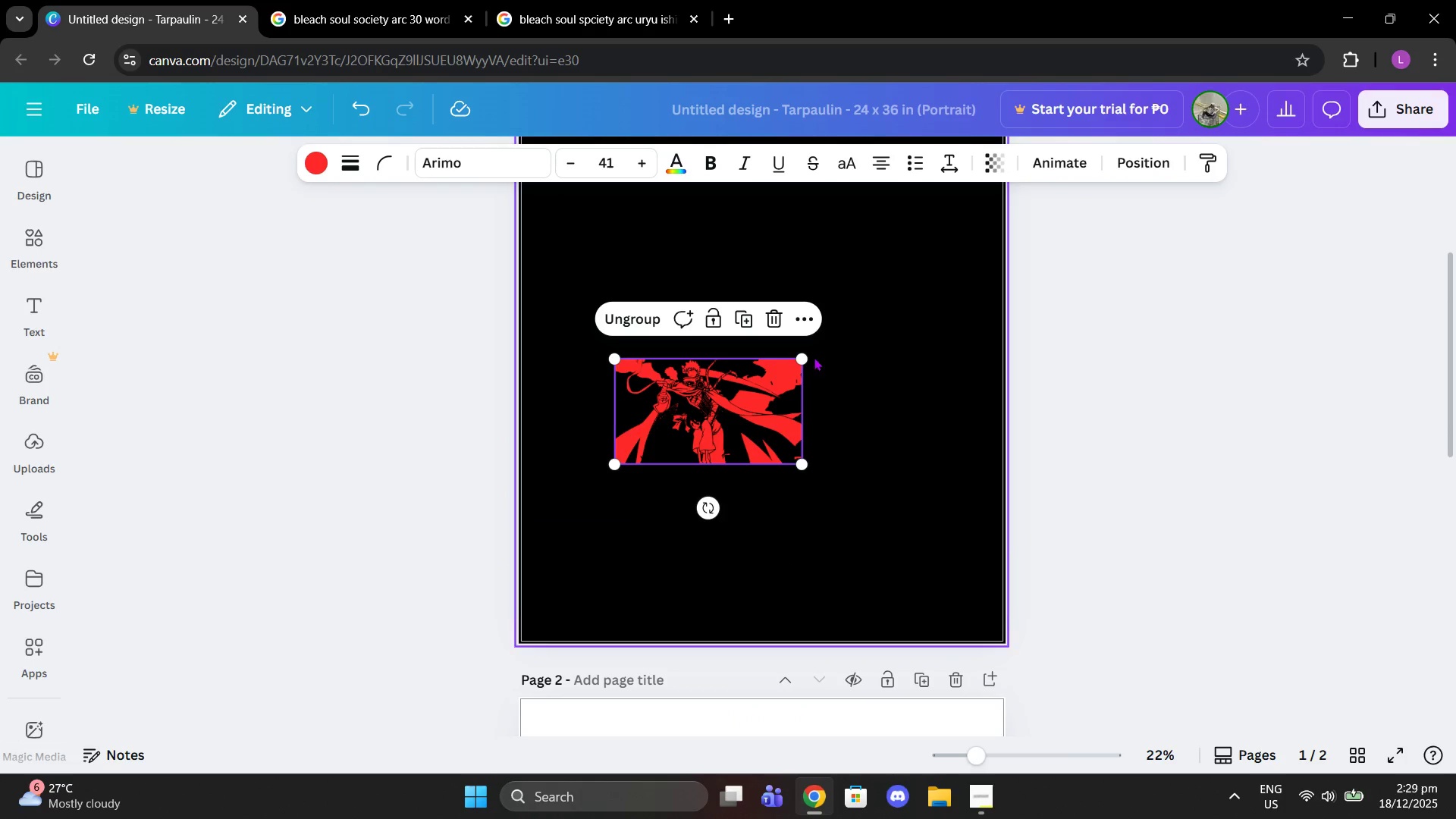 
left_click_drag(start_coordinate=[805, 356], to_coordinate=[941, 291])
 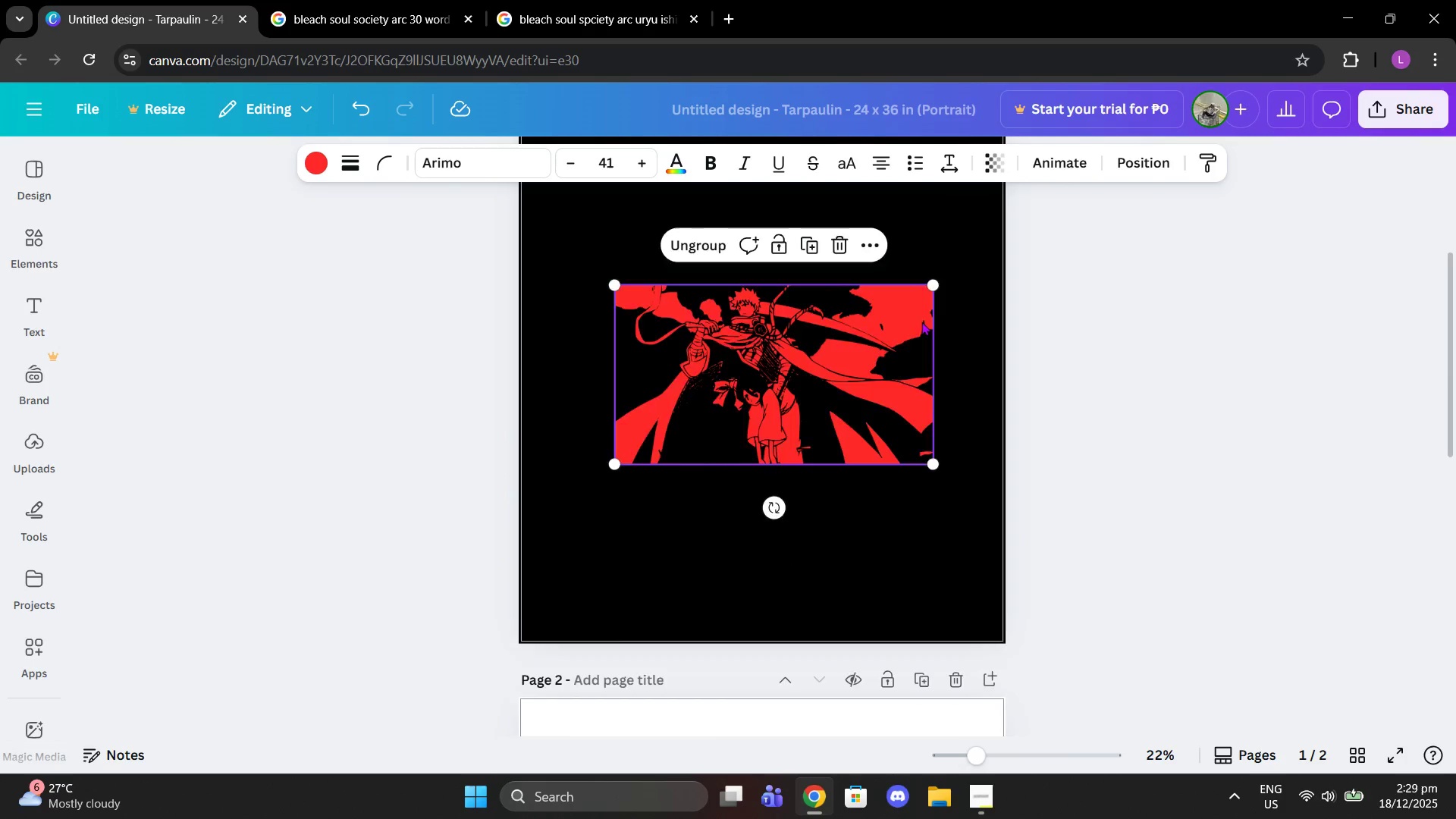 
scroll: coordinate [921, 322], scroll_direction: up, amount: 2.0
 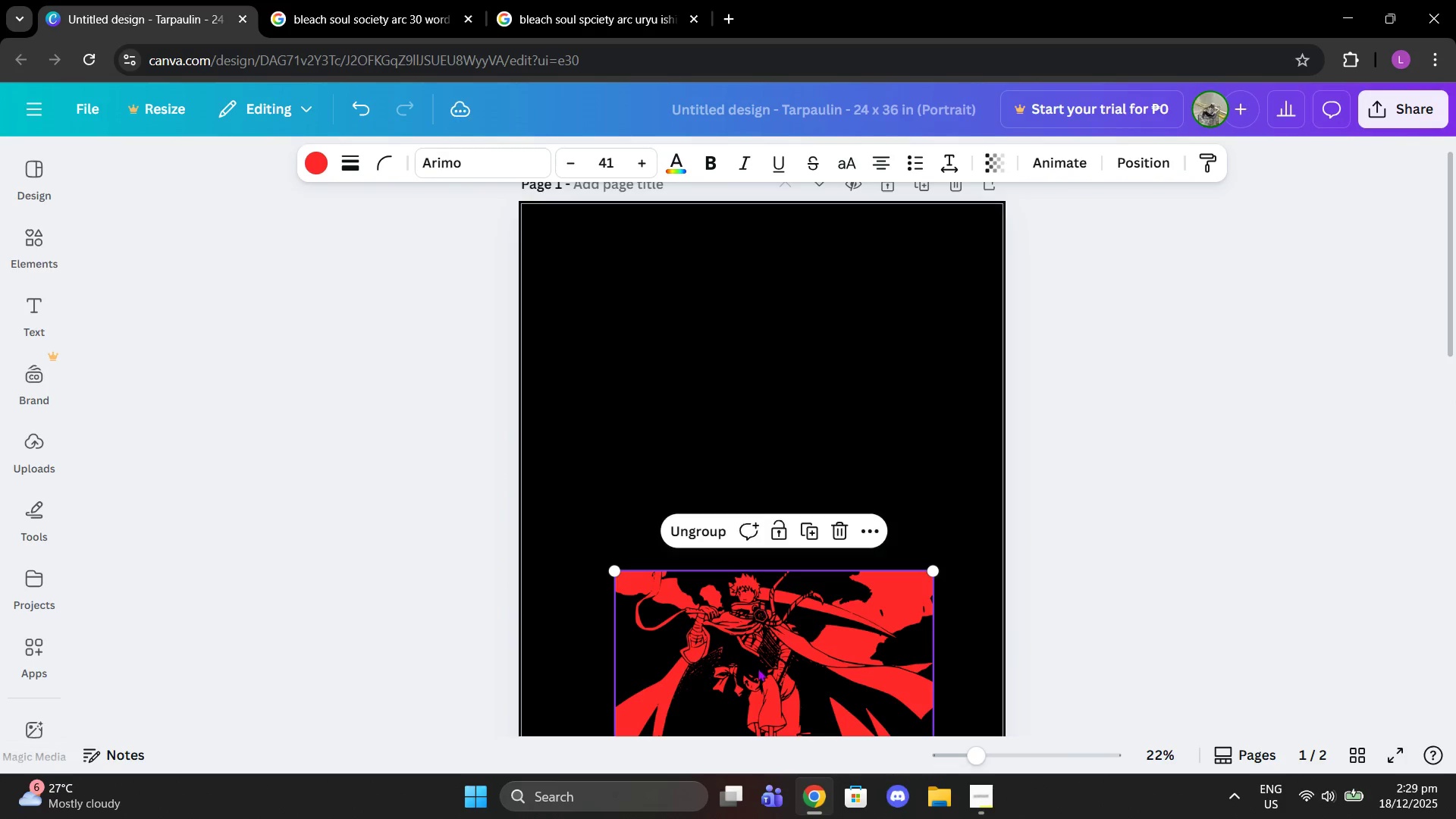 
left_click_drag(start_coordinate=[758, 668], to_coordinate=[726, 385])
 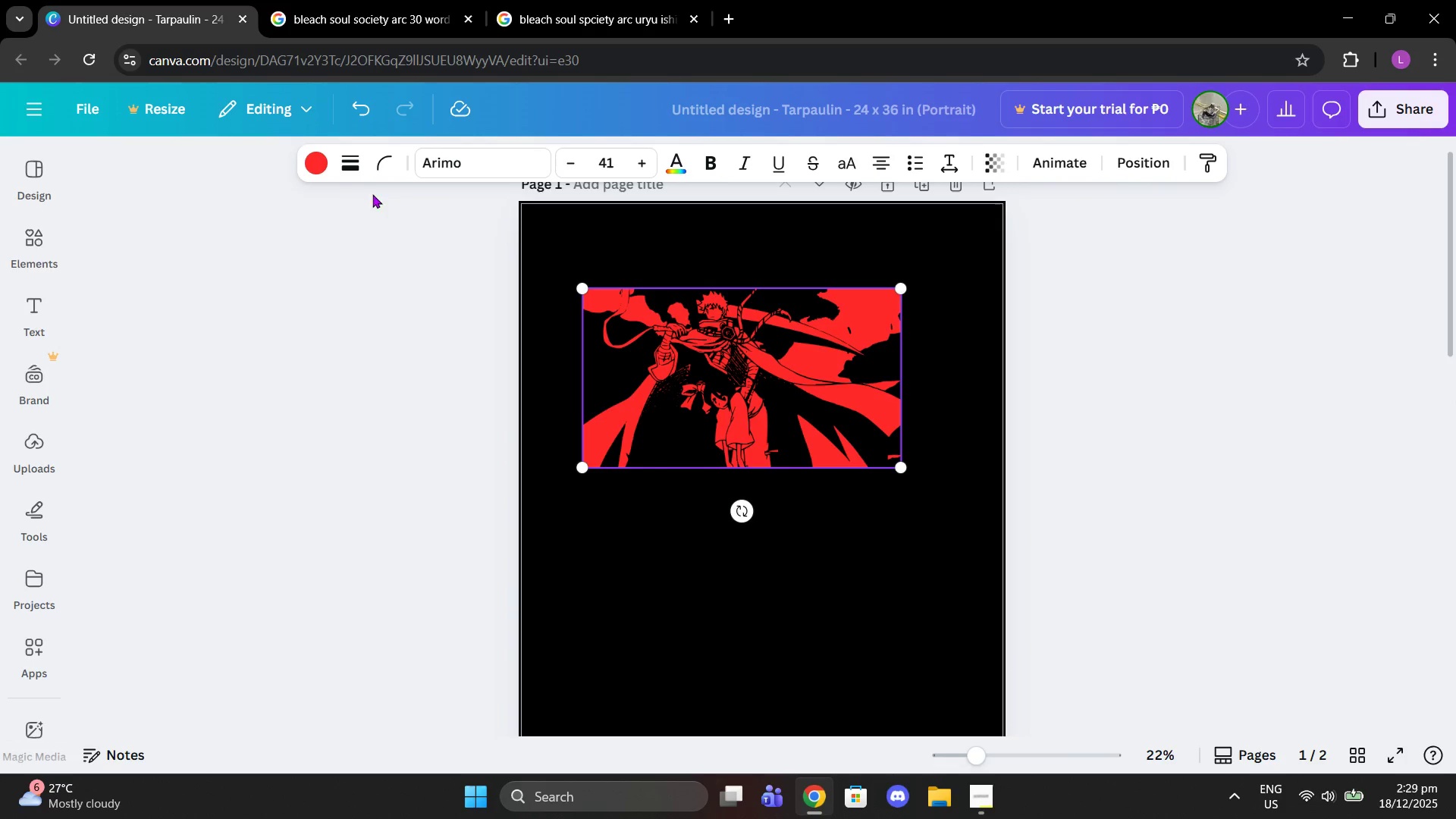 
left_click([315, 165])
 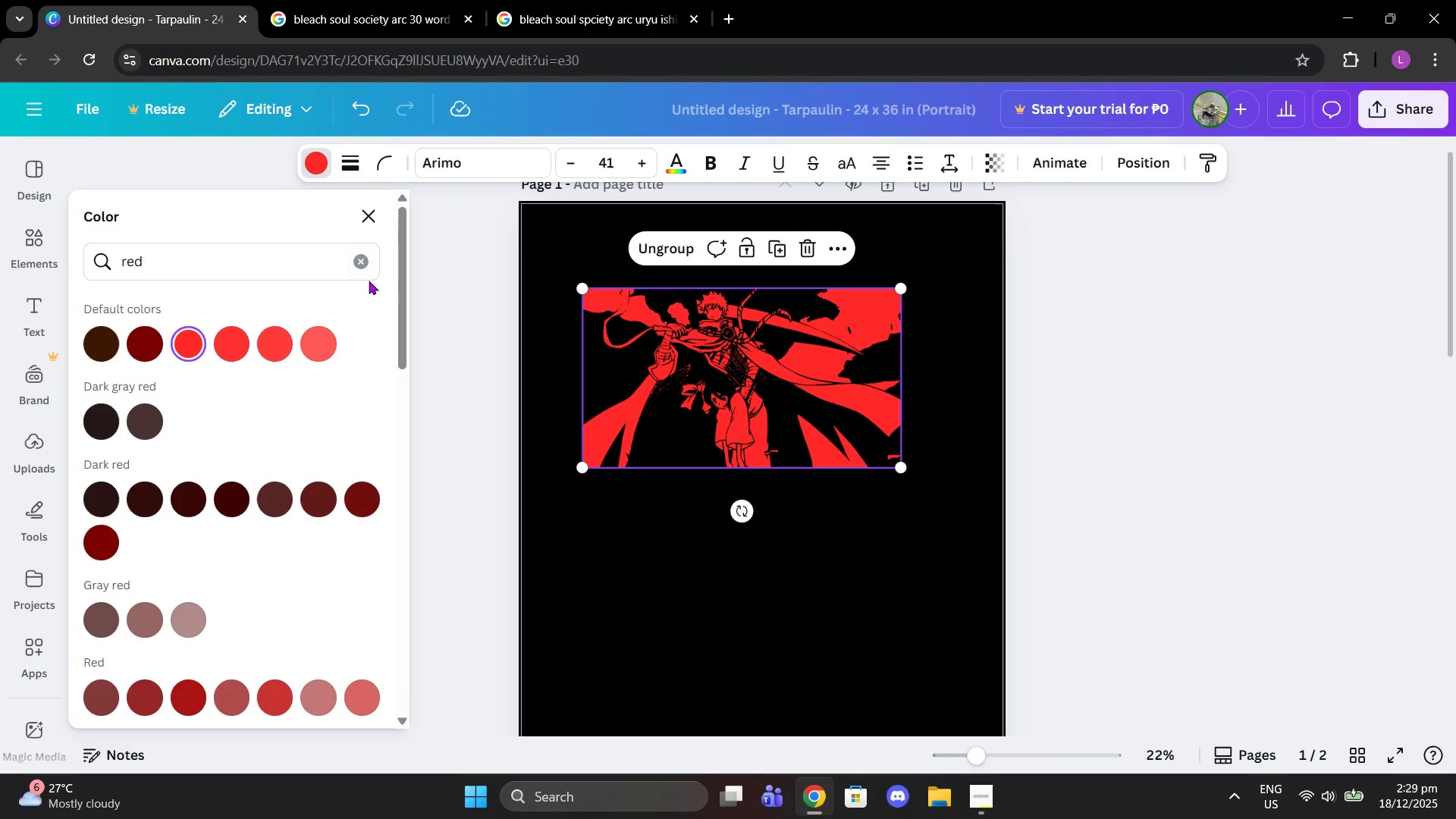 
left_click([352, 248])
 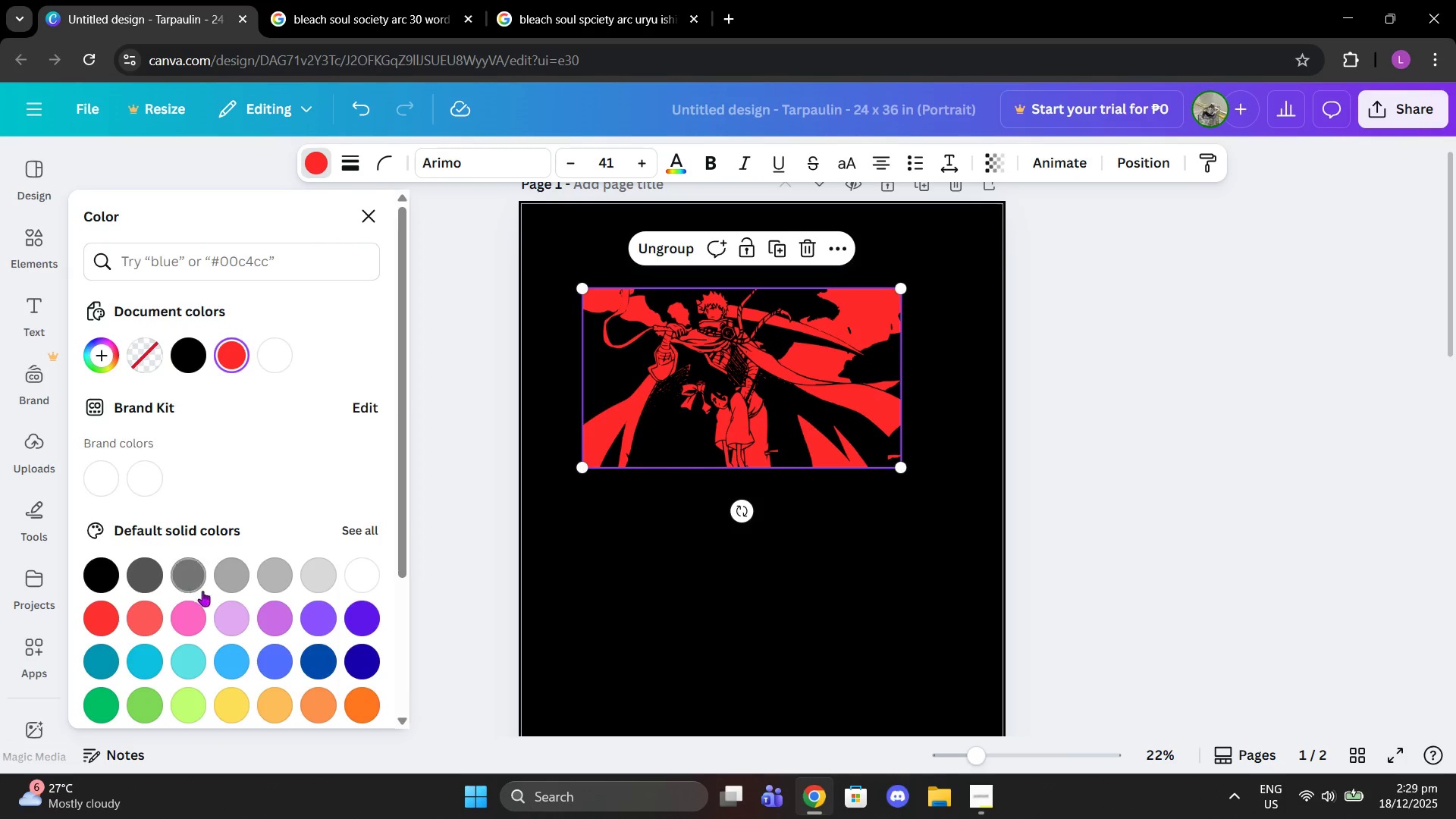 
left_click([231, 578])
 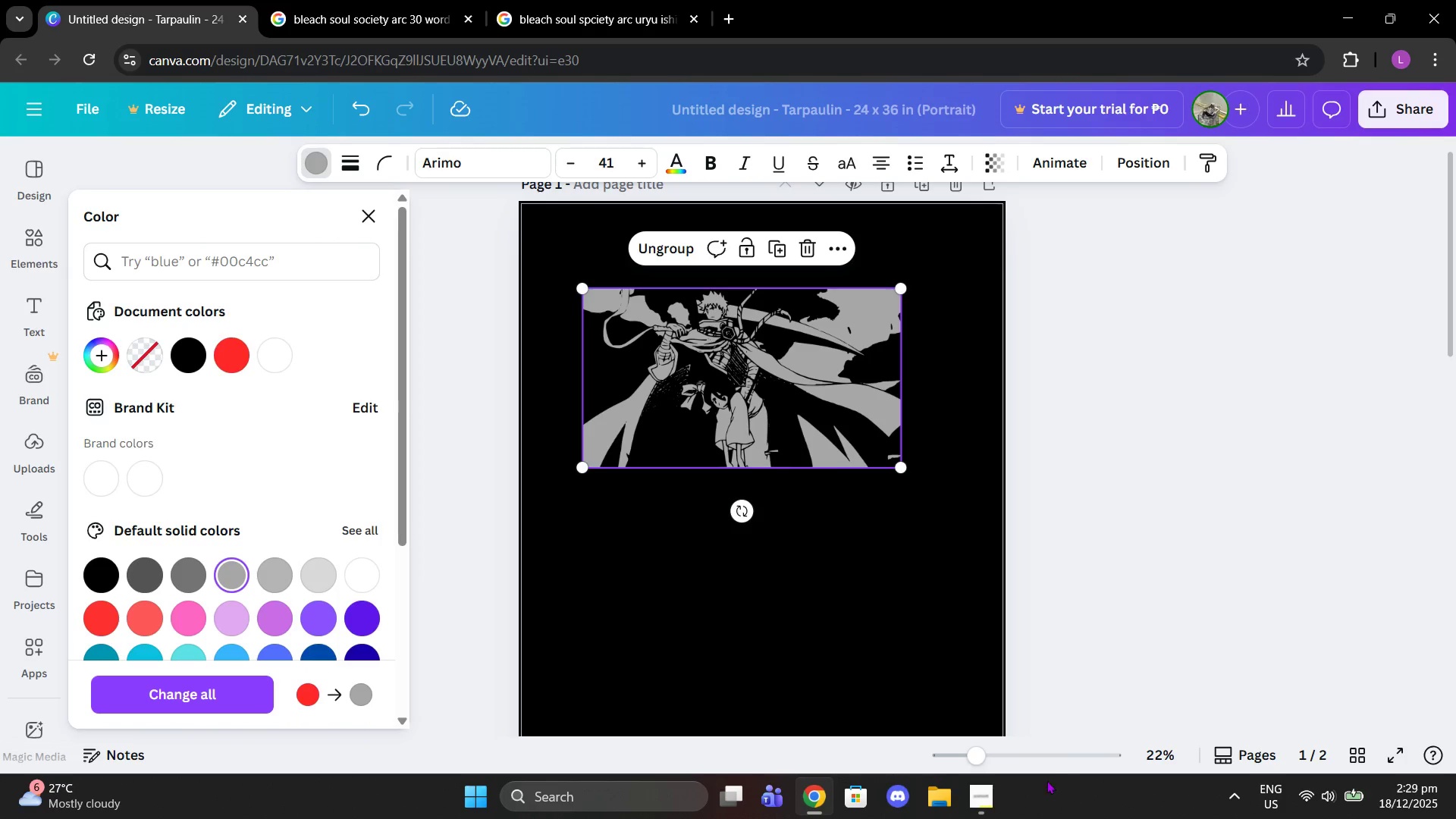 
left_click([968, 804])